 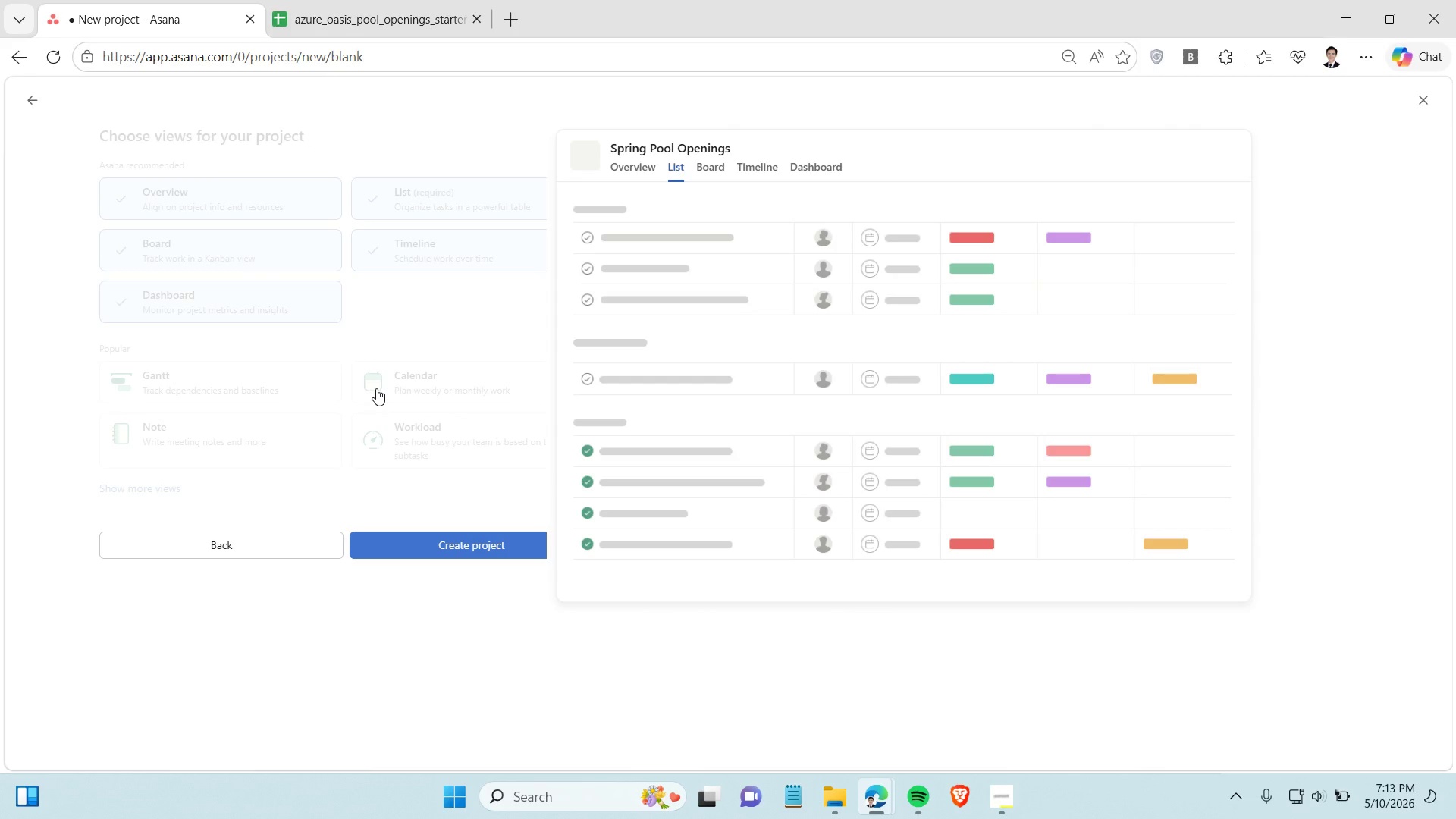 
left_click([446, 538])
 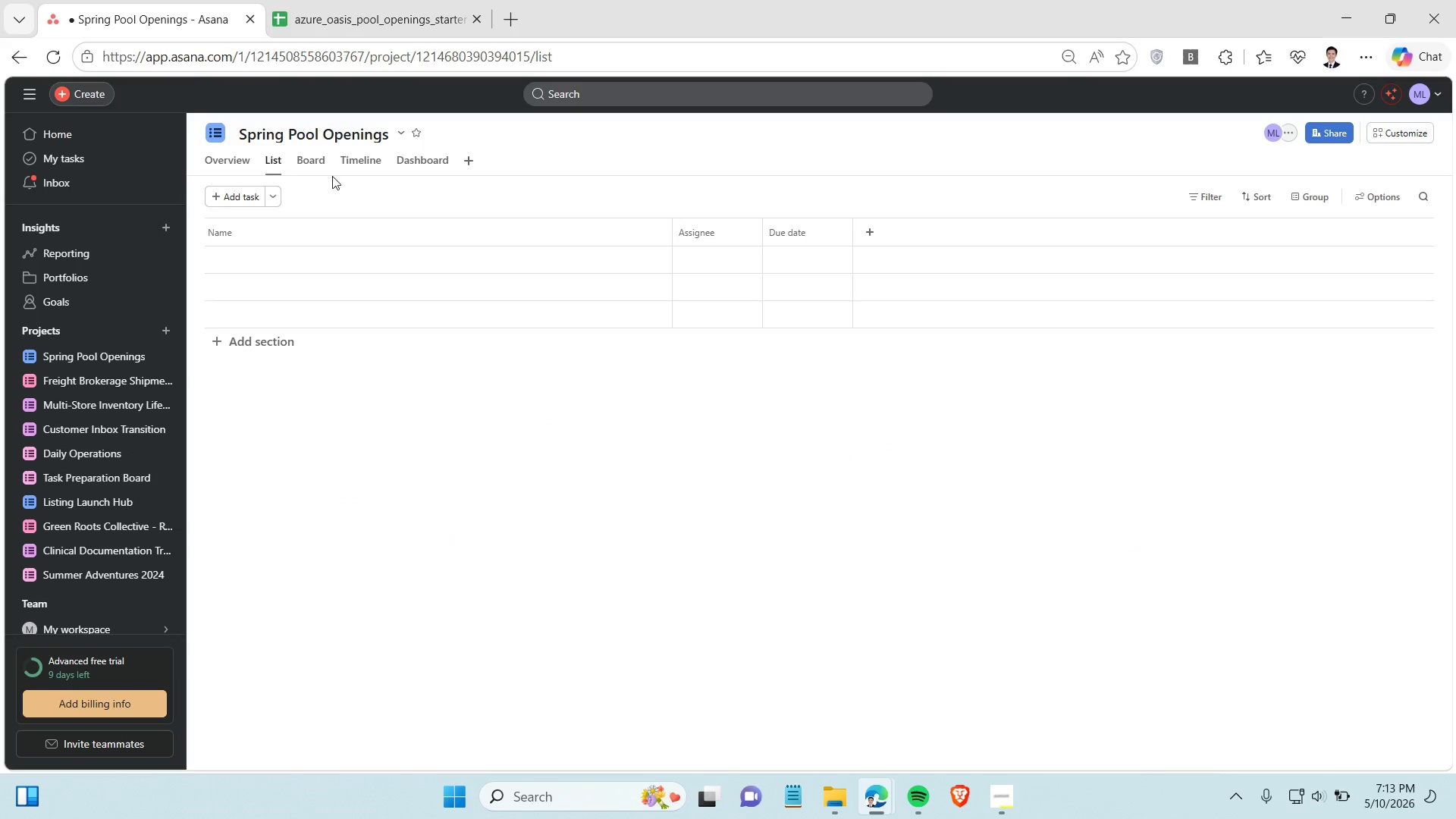 
wait(5.17)
 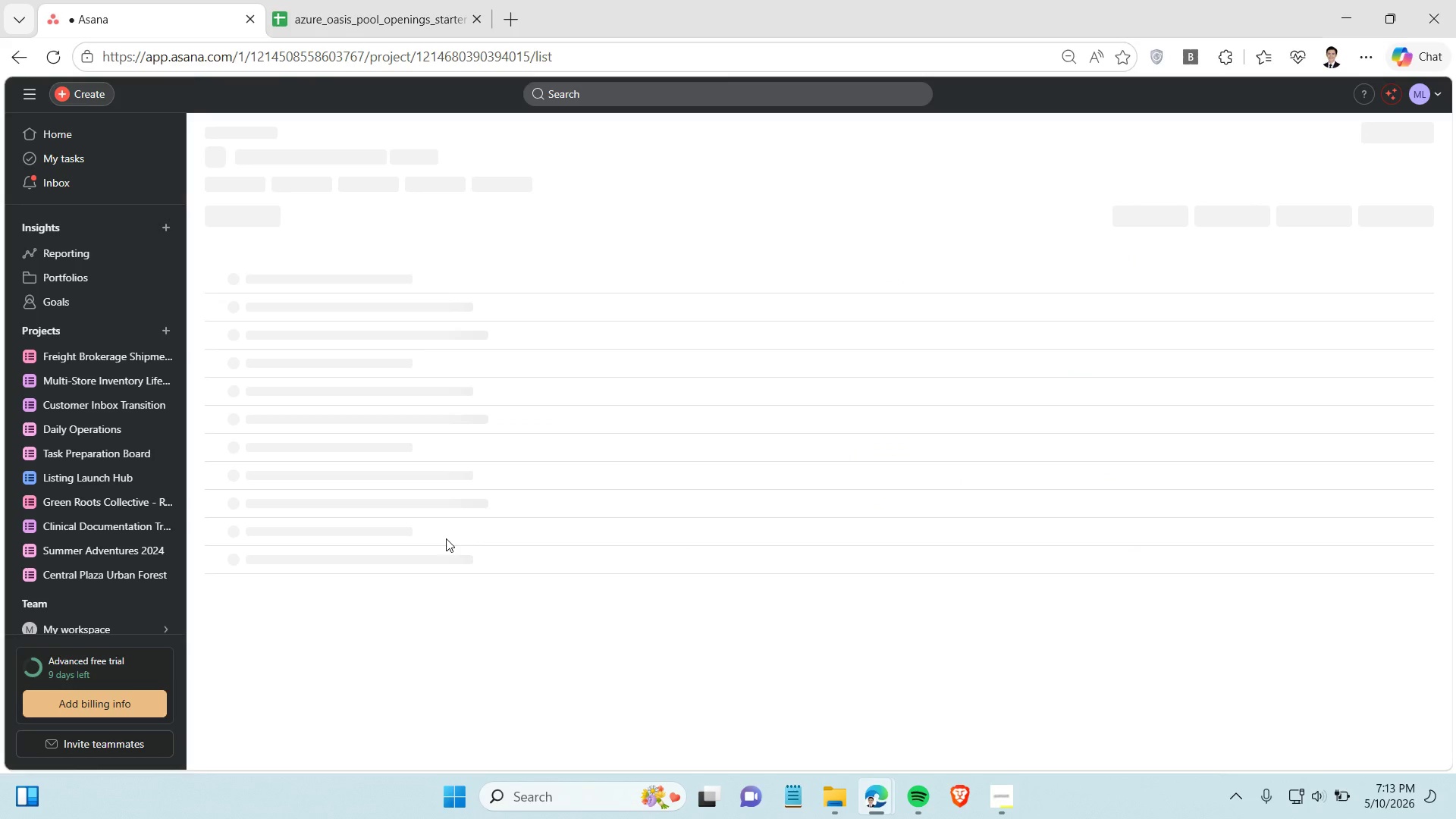 
right_click([229, 162])
 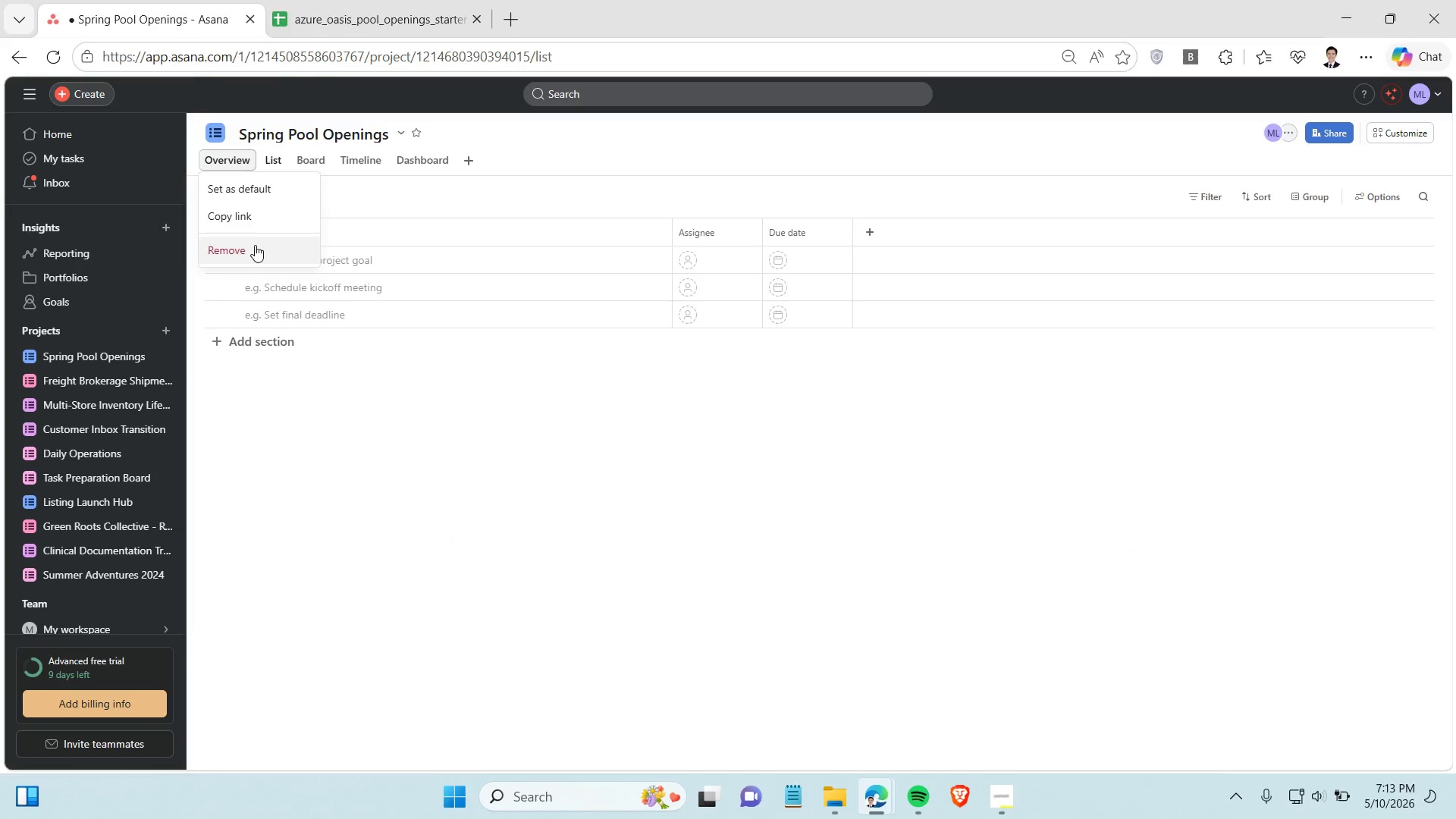 
left_click([255, 245])
 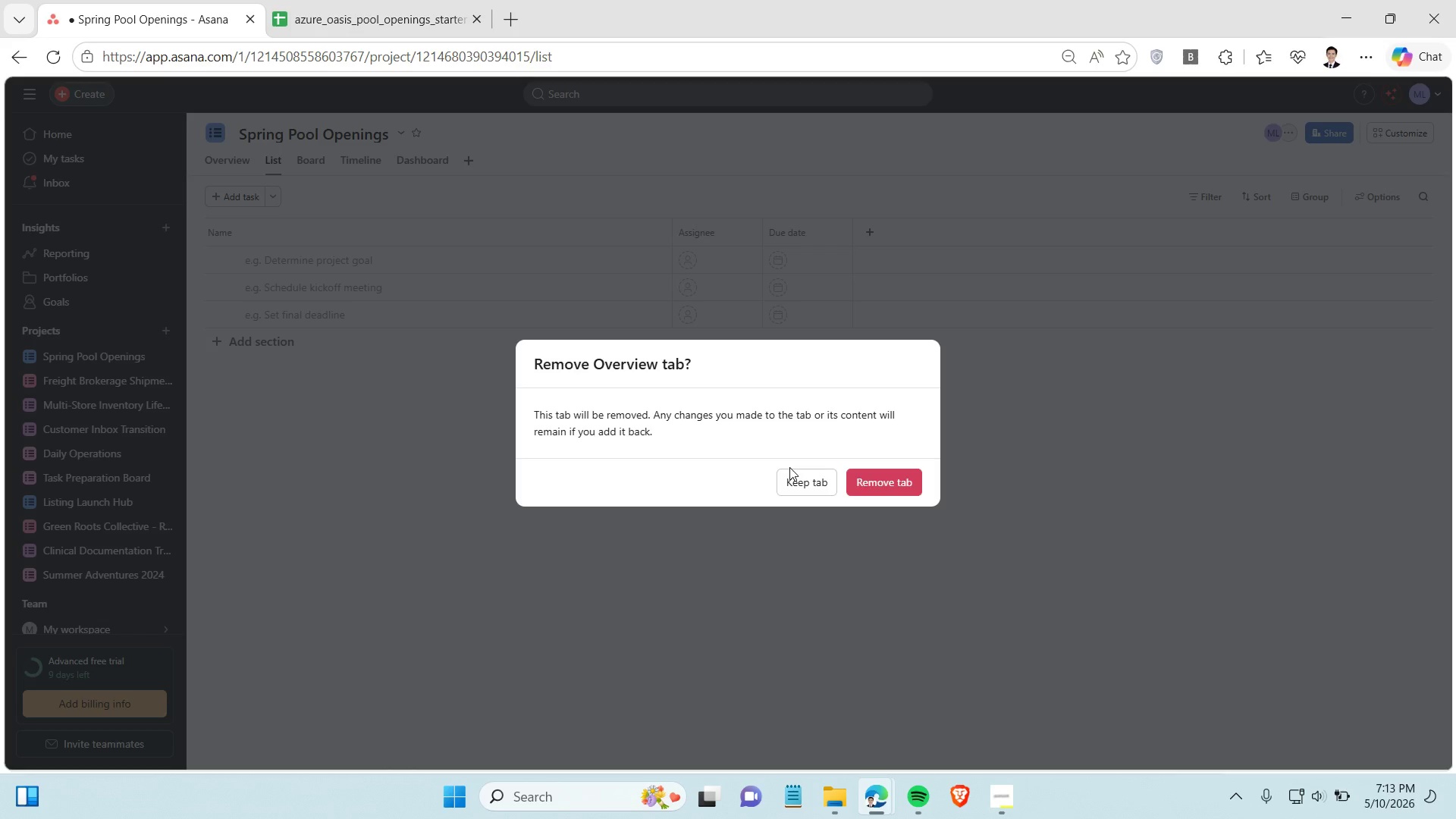 
left_click([871, 479])
 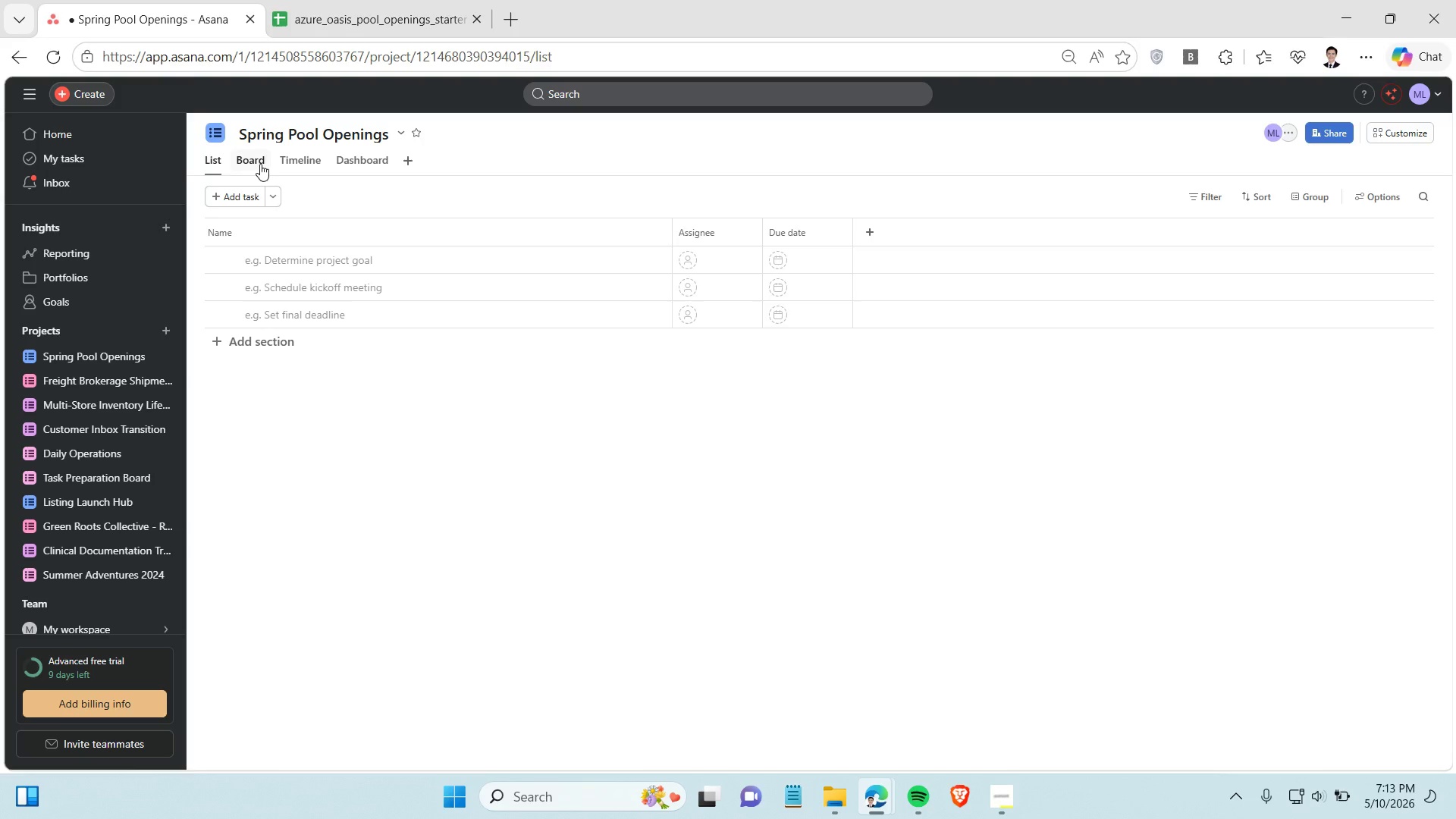 
right_click([214, 162])
 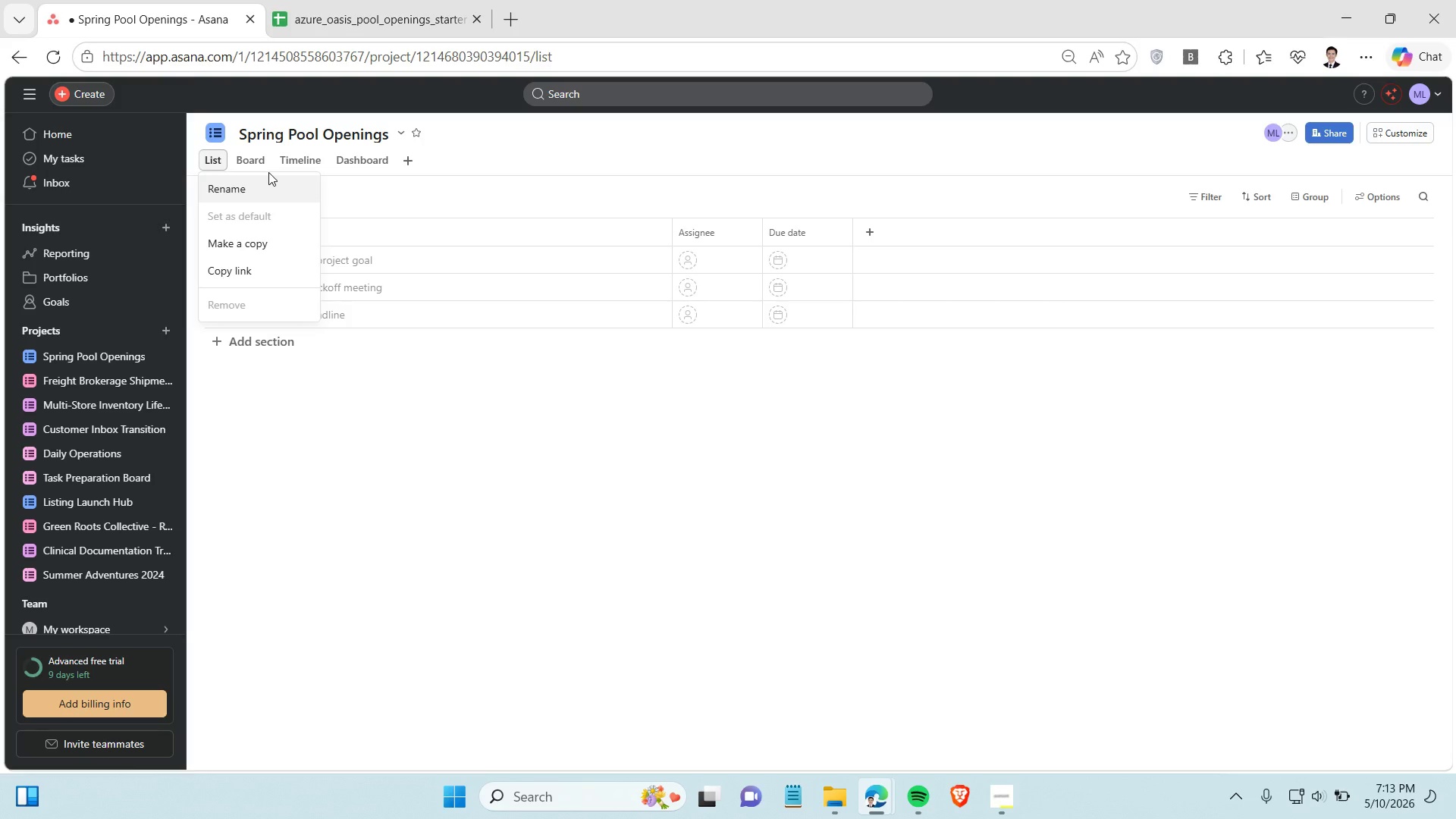 
right_click([246, 164])
 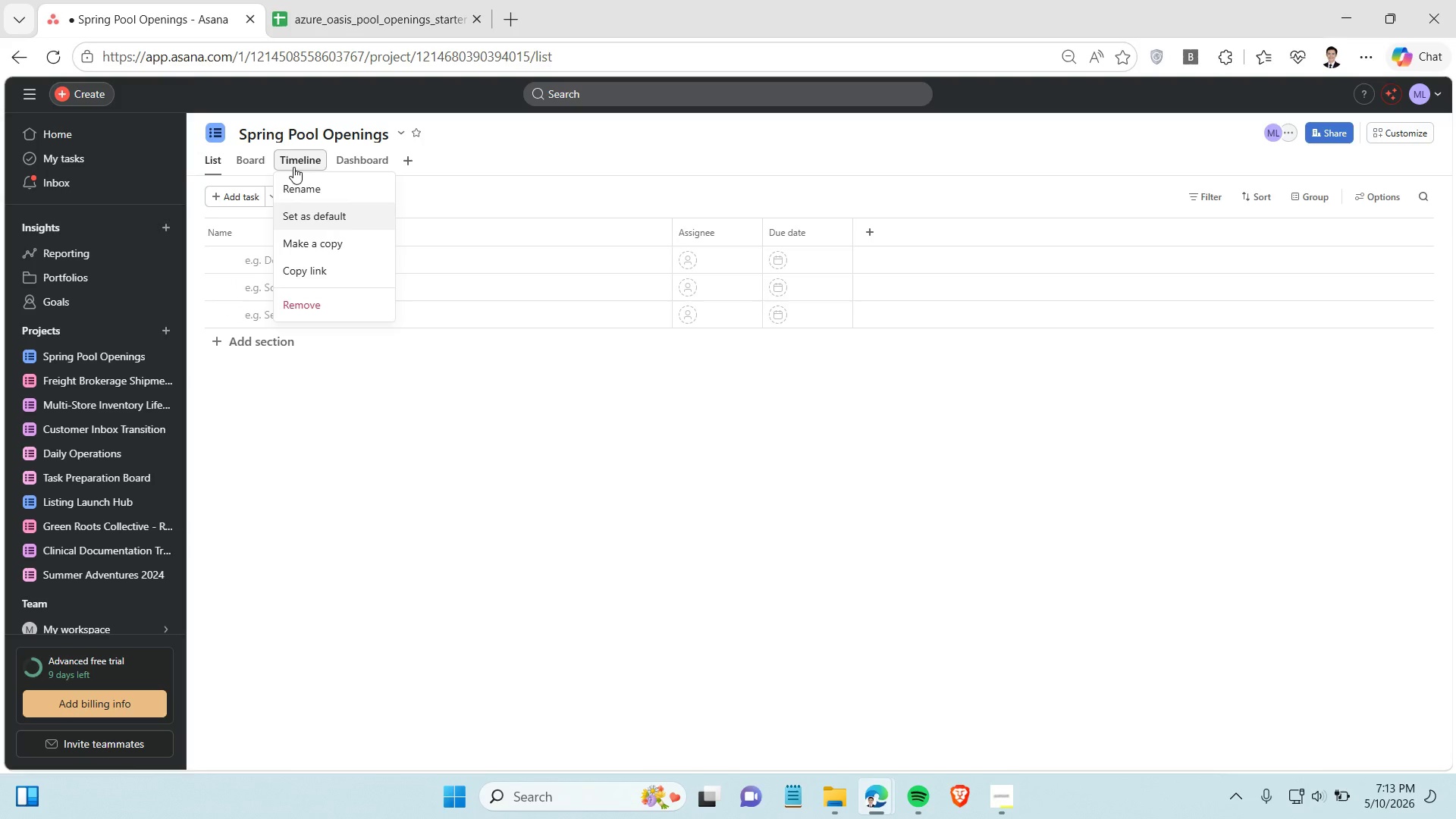 
left_click([322, 301])
 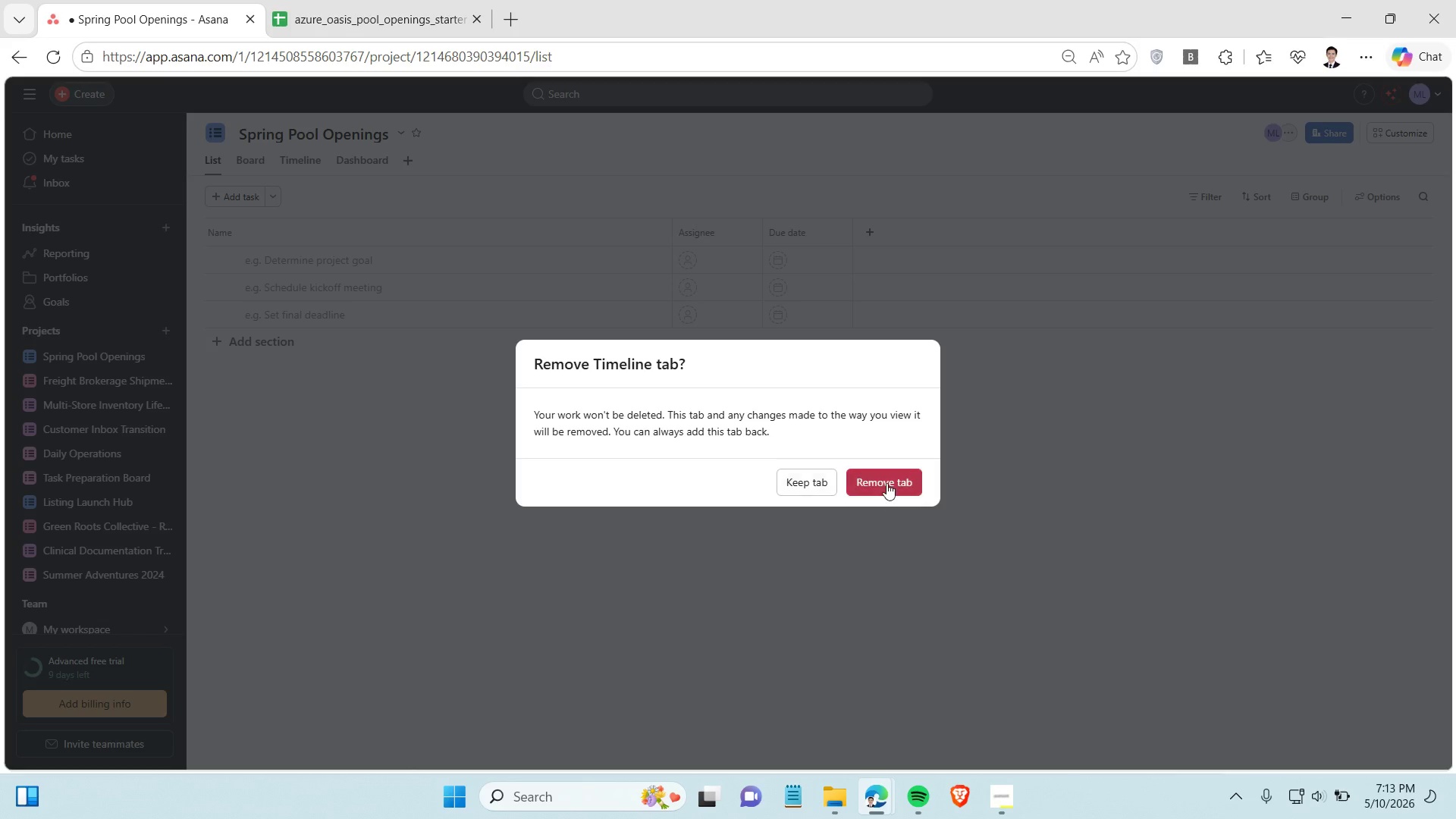 
left_click([886, 483])
 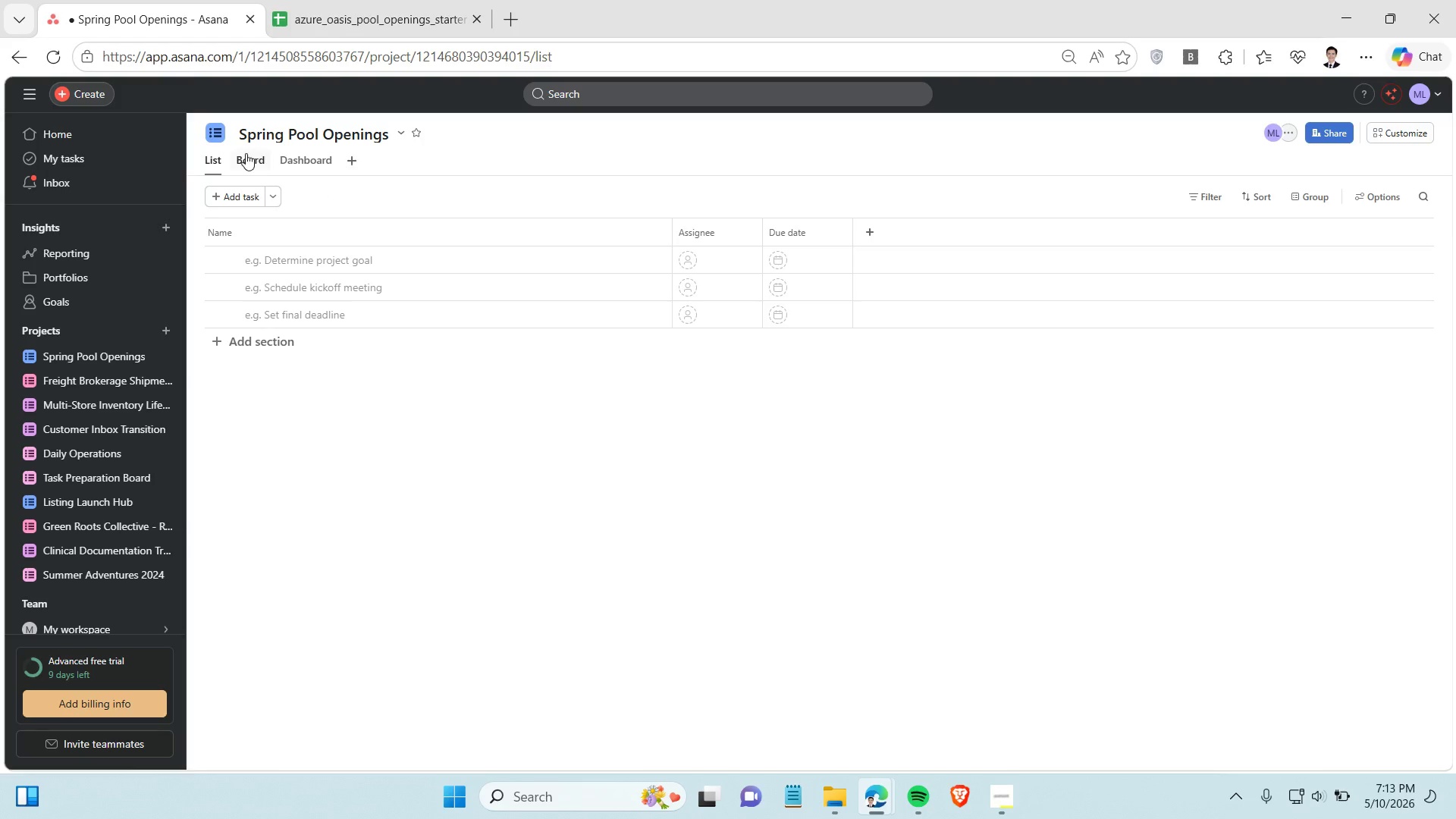 
left_click([246, 153])
 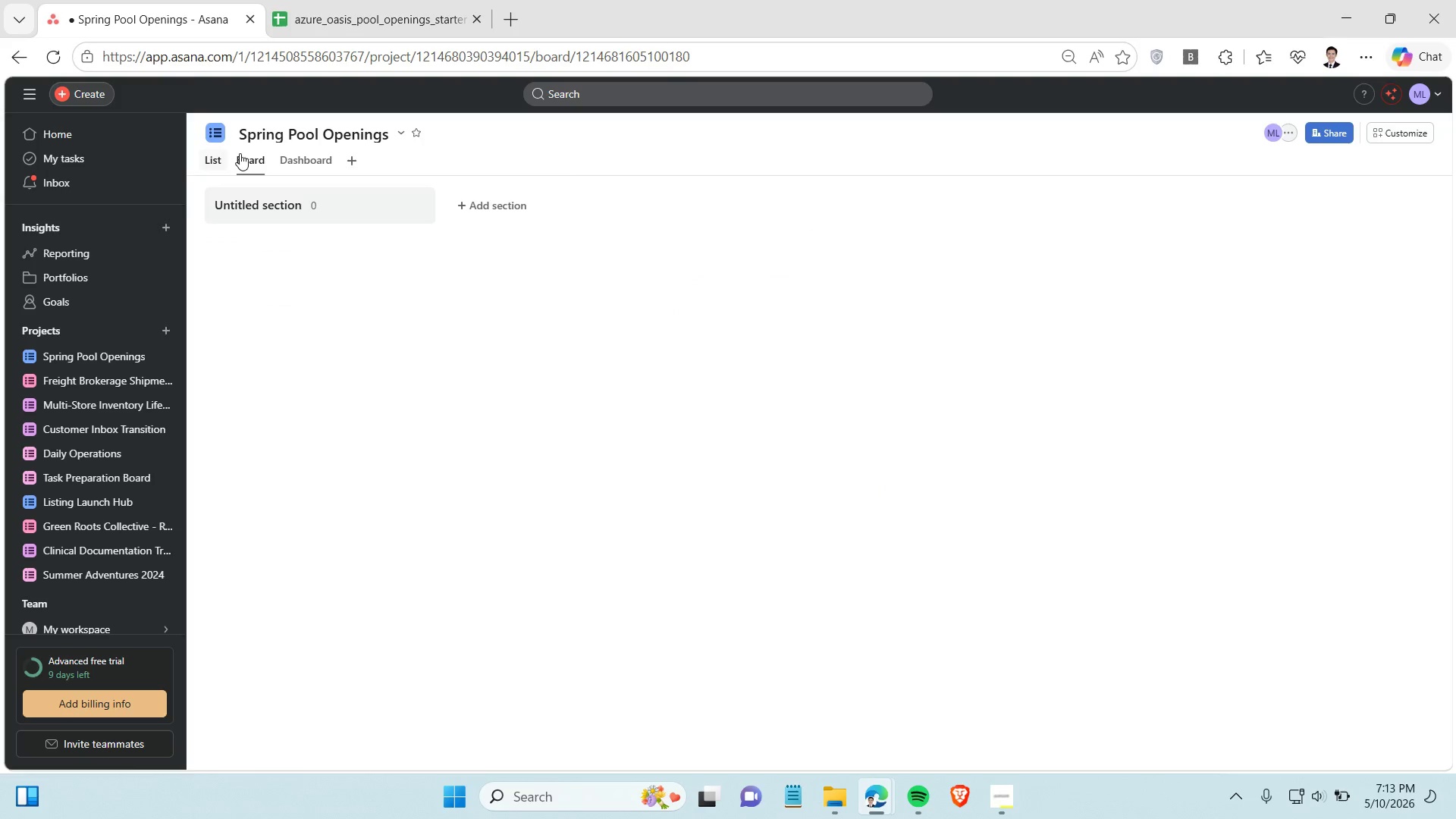 
right_click([202, 165])
 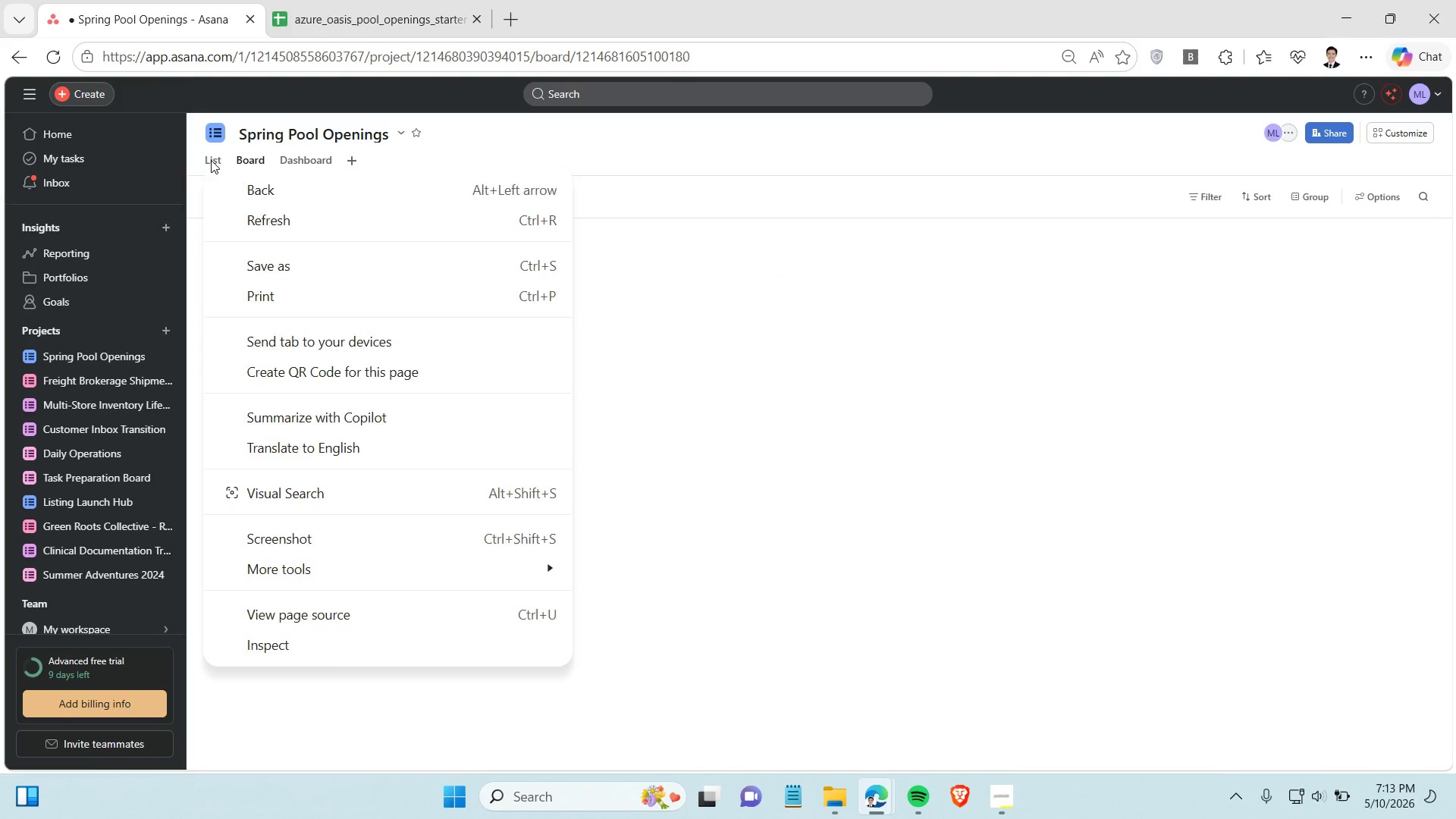 
right_click([211, 160])
 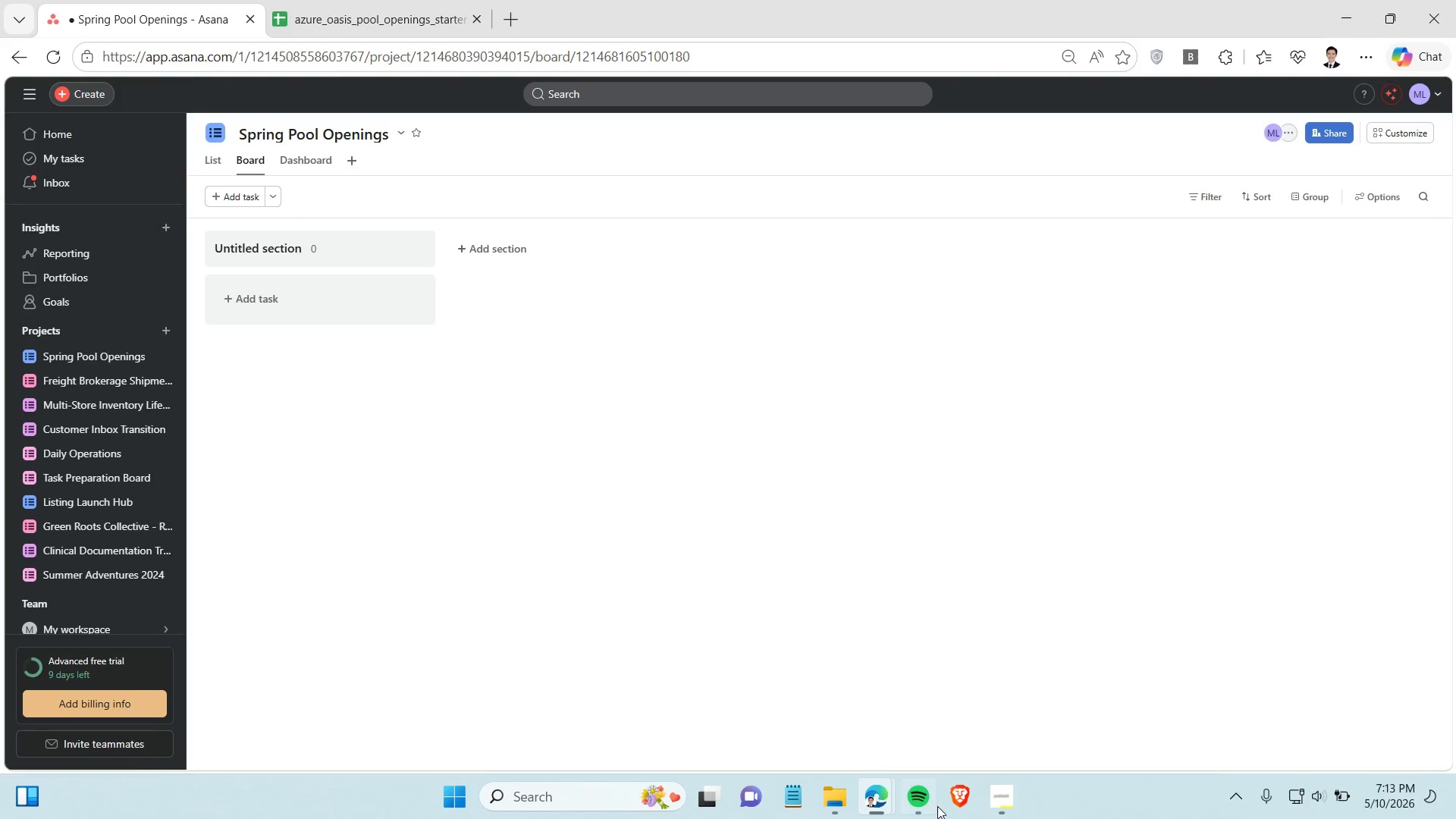 
left_click([1009, 799])